 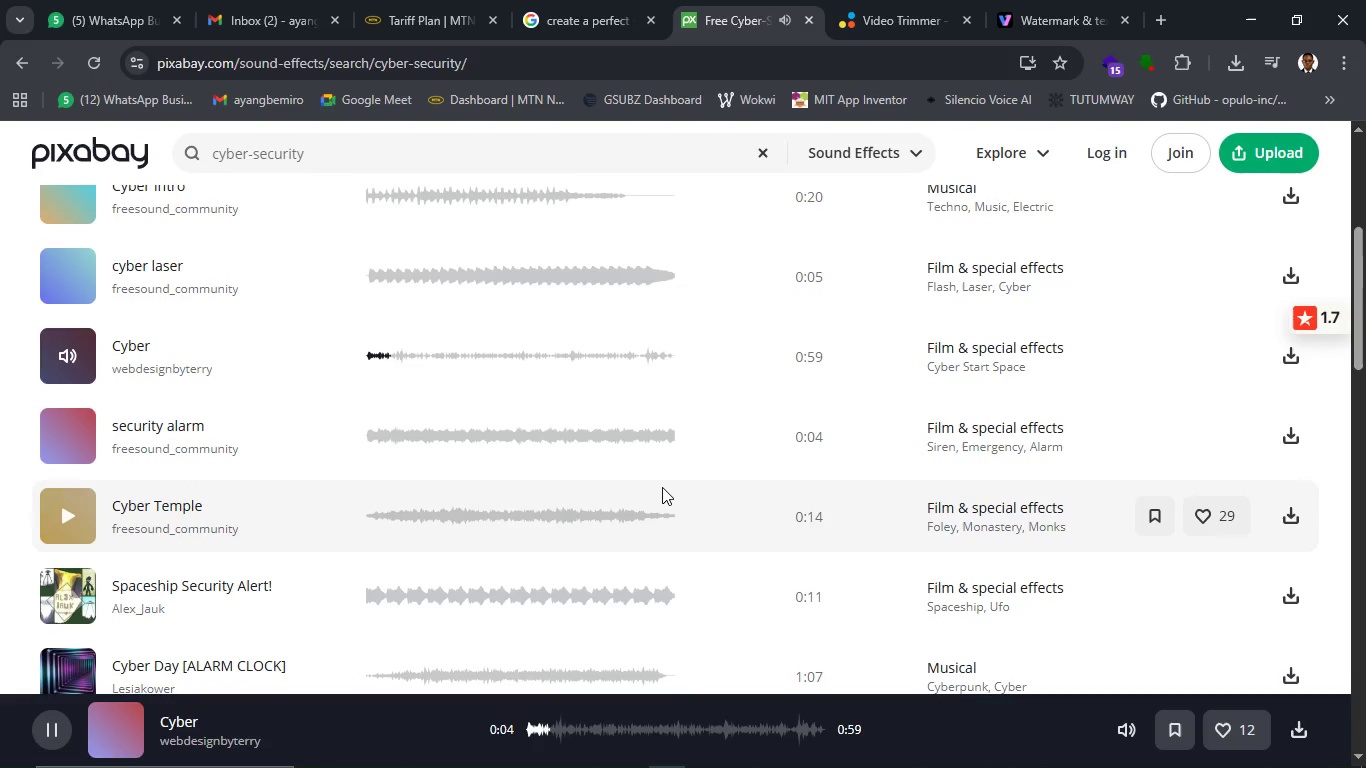 
scroll: coordinate [662, 487], scroll_direction: down, amount: 2.0
 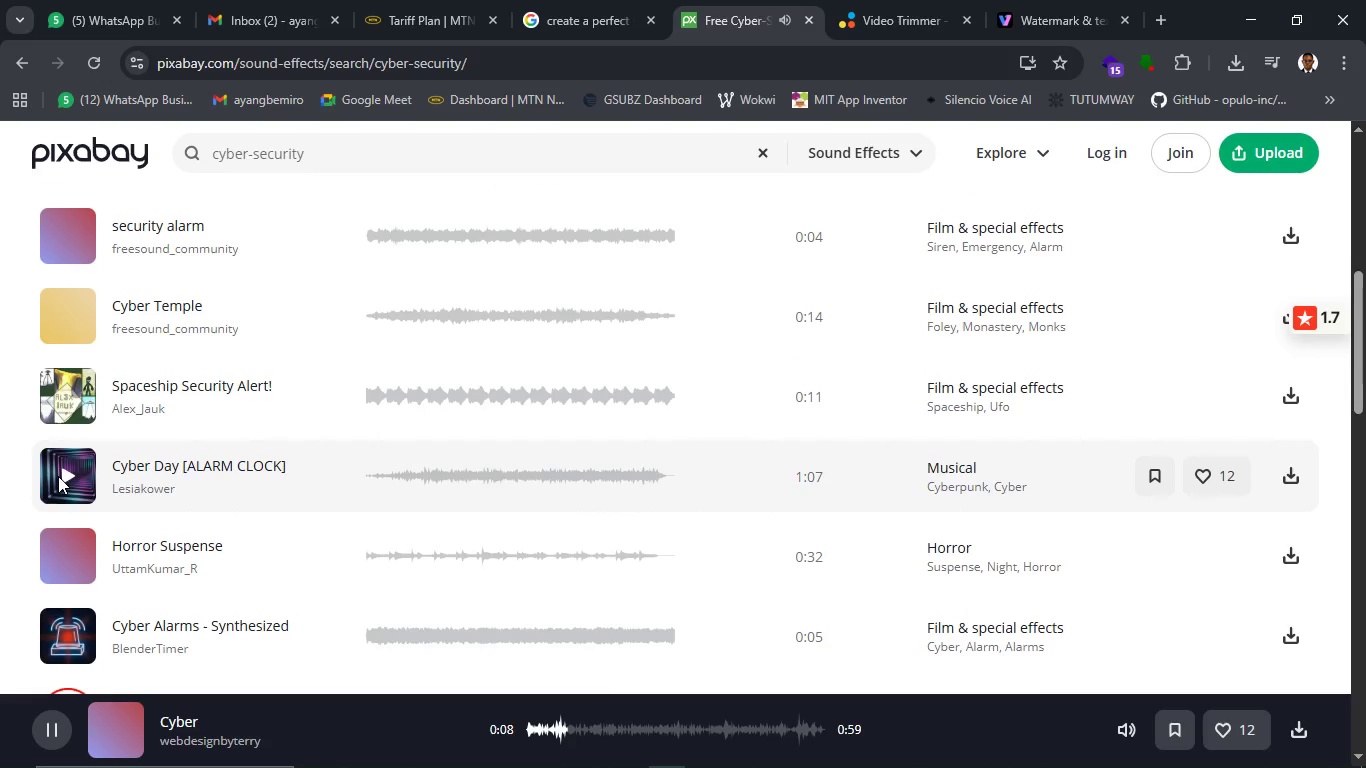 
left_click([58, 476])
 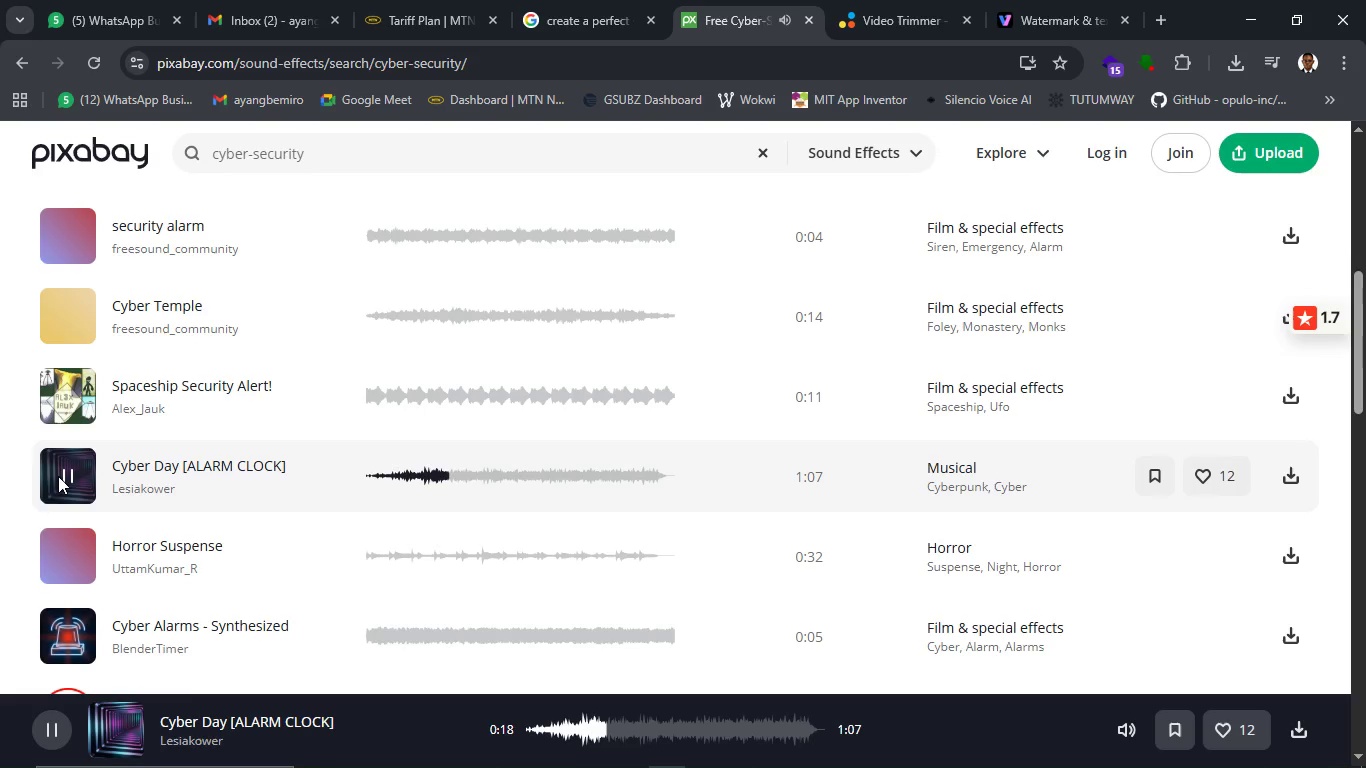 
wait(25.2)
 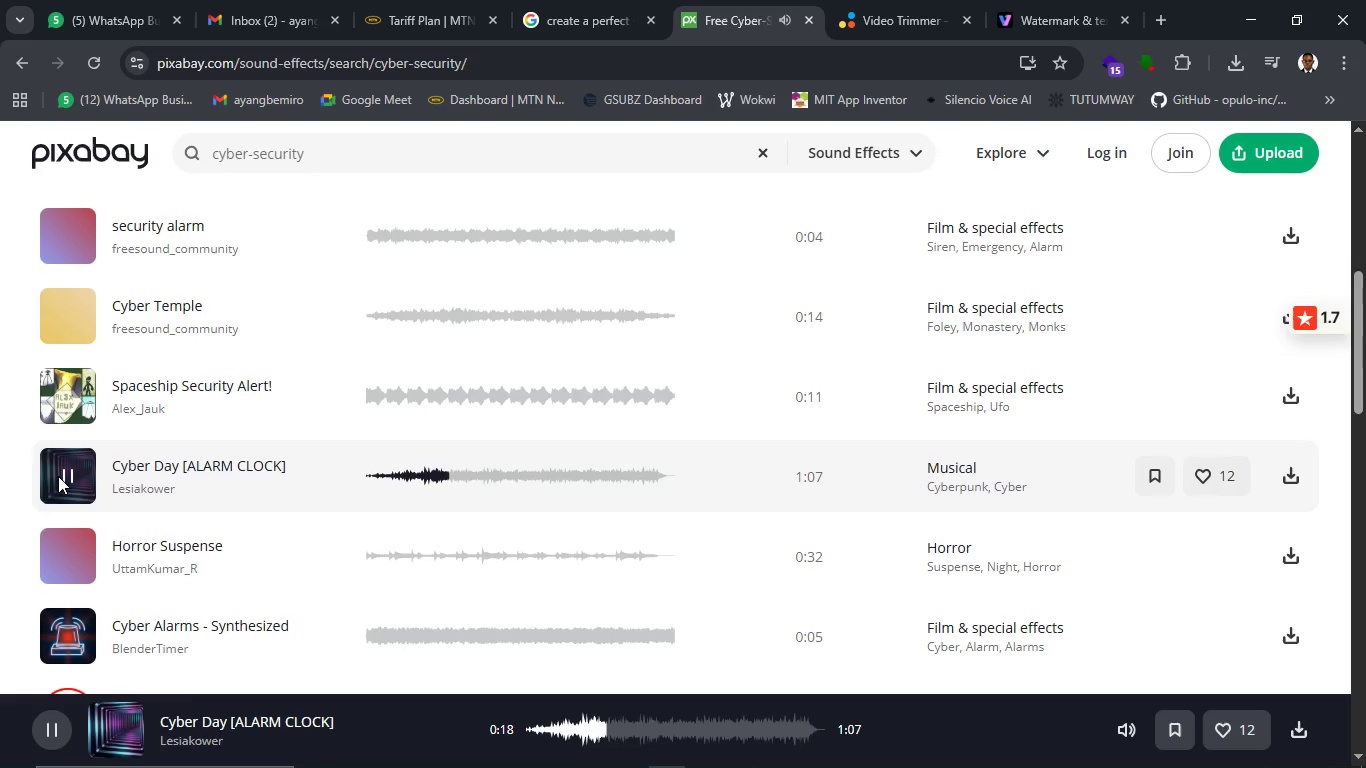 
left_click([525, 755])
 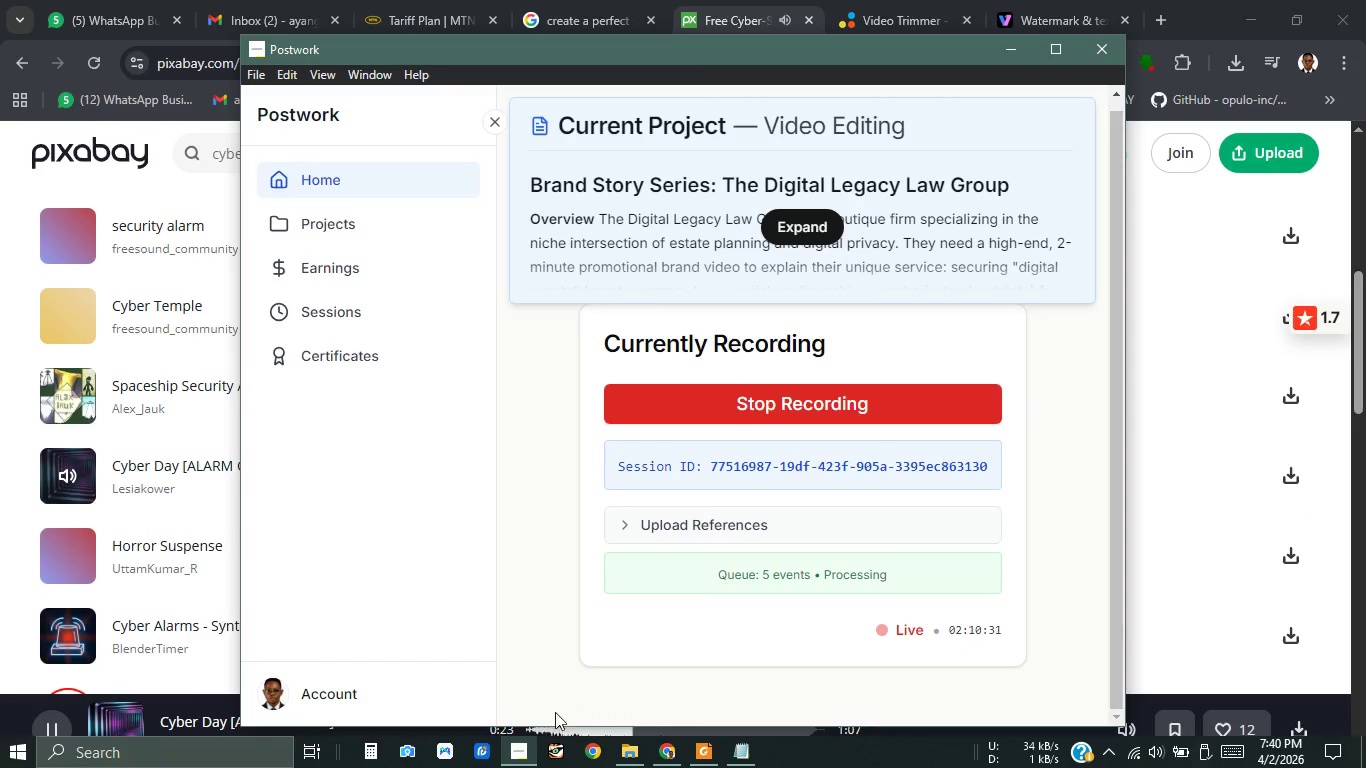 
left_click([558, 701])